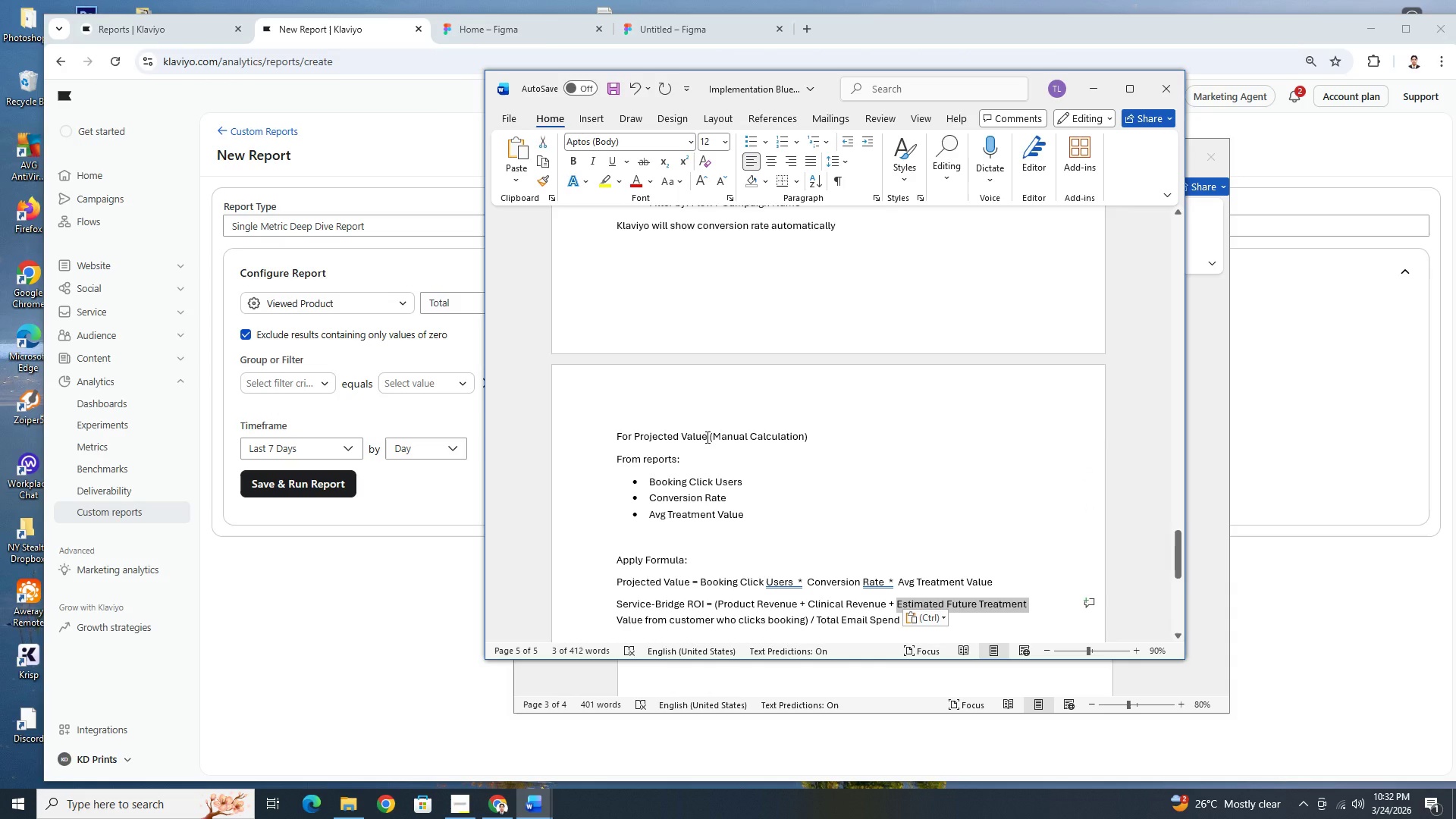 
left_click([706, 437])
 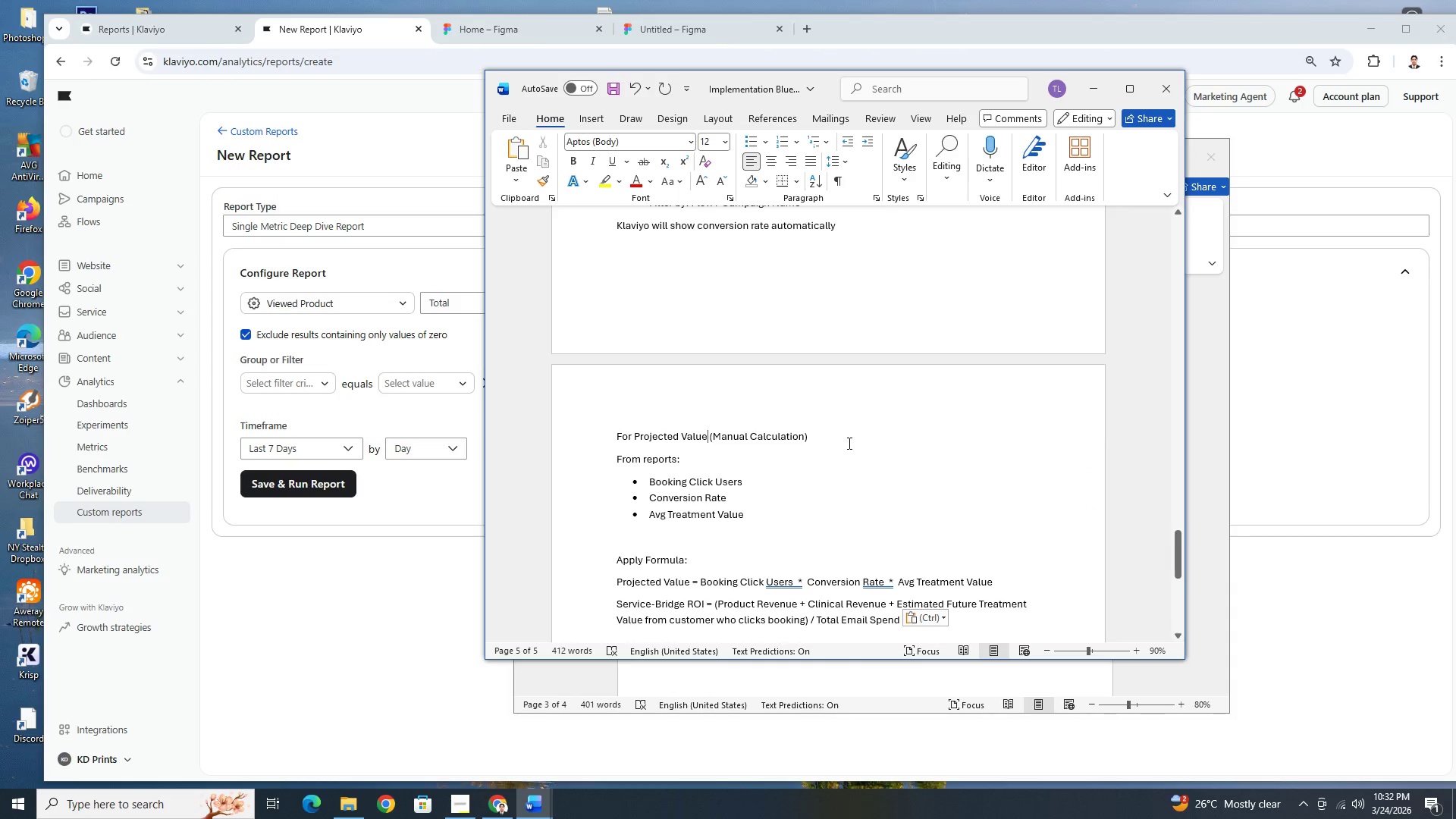 
scroll: coordinate [848, 443], scroll_direction: down, amount: 2.0
 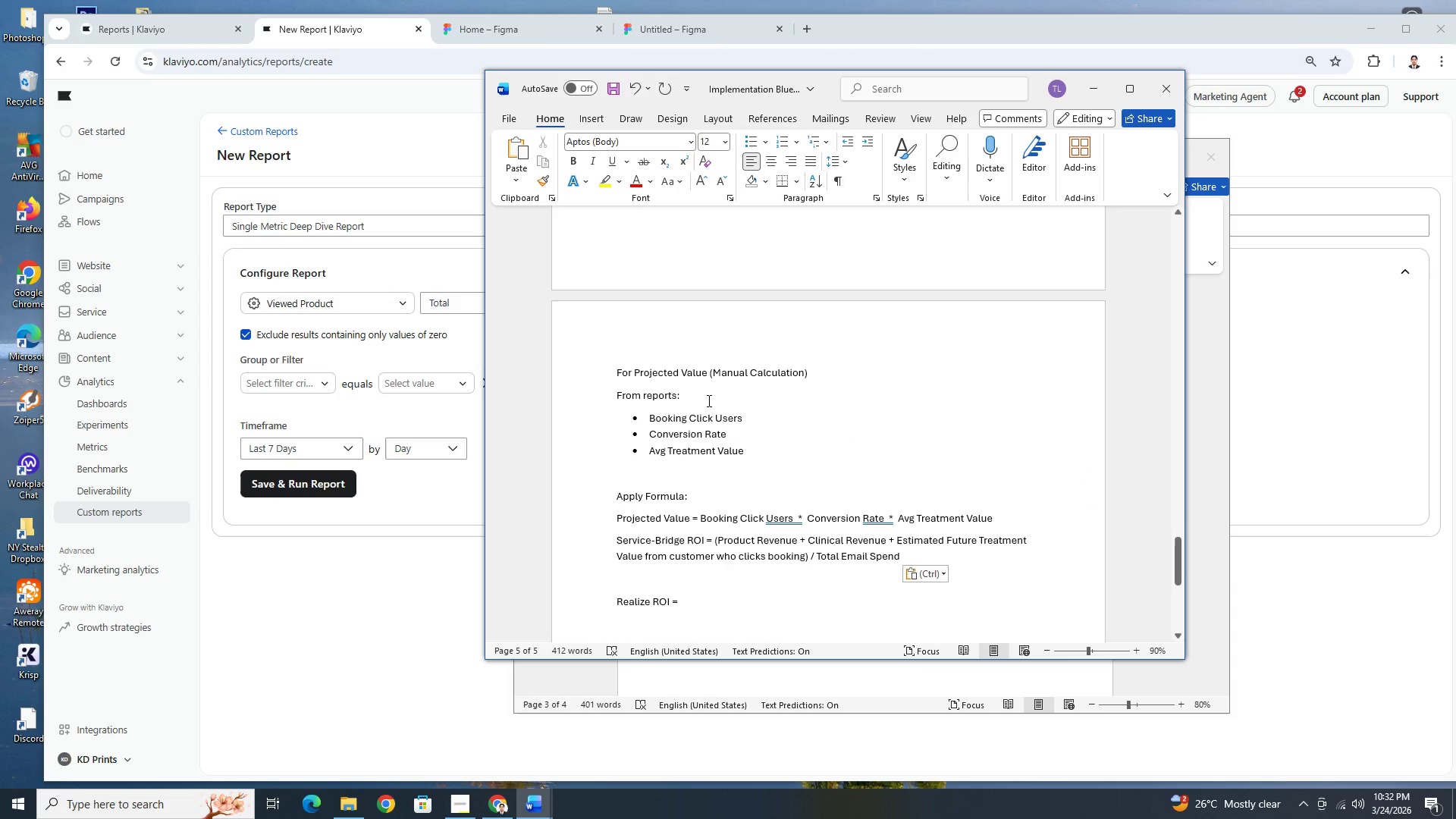 
type(, ROI, a)
key(Backspace)
key(Backspace)
key(Backspace)
key(Backspace)
key(Backspace)
key(Backspace)
type(Service )
key(Backspace)
type(-Bridge ROI and Realized ROI)
 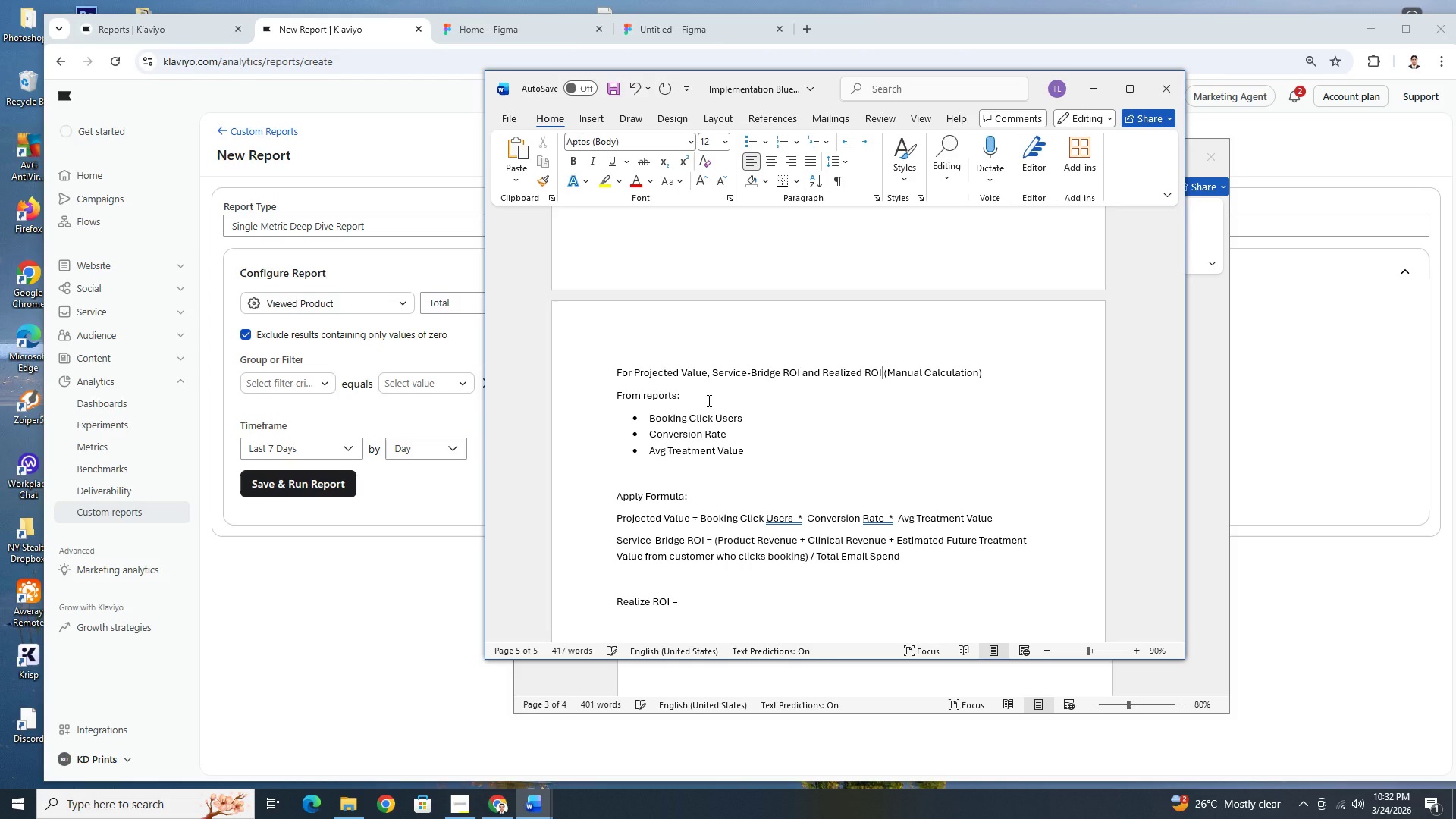 
left_click([791, 451])
 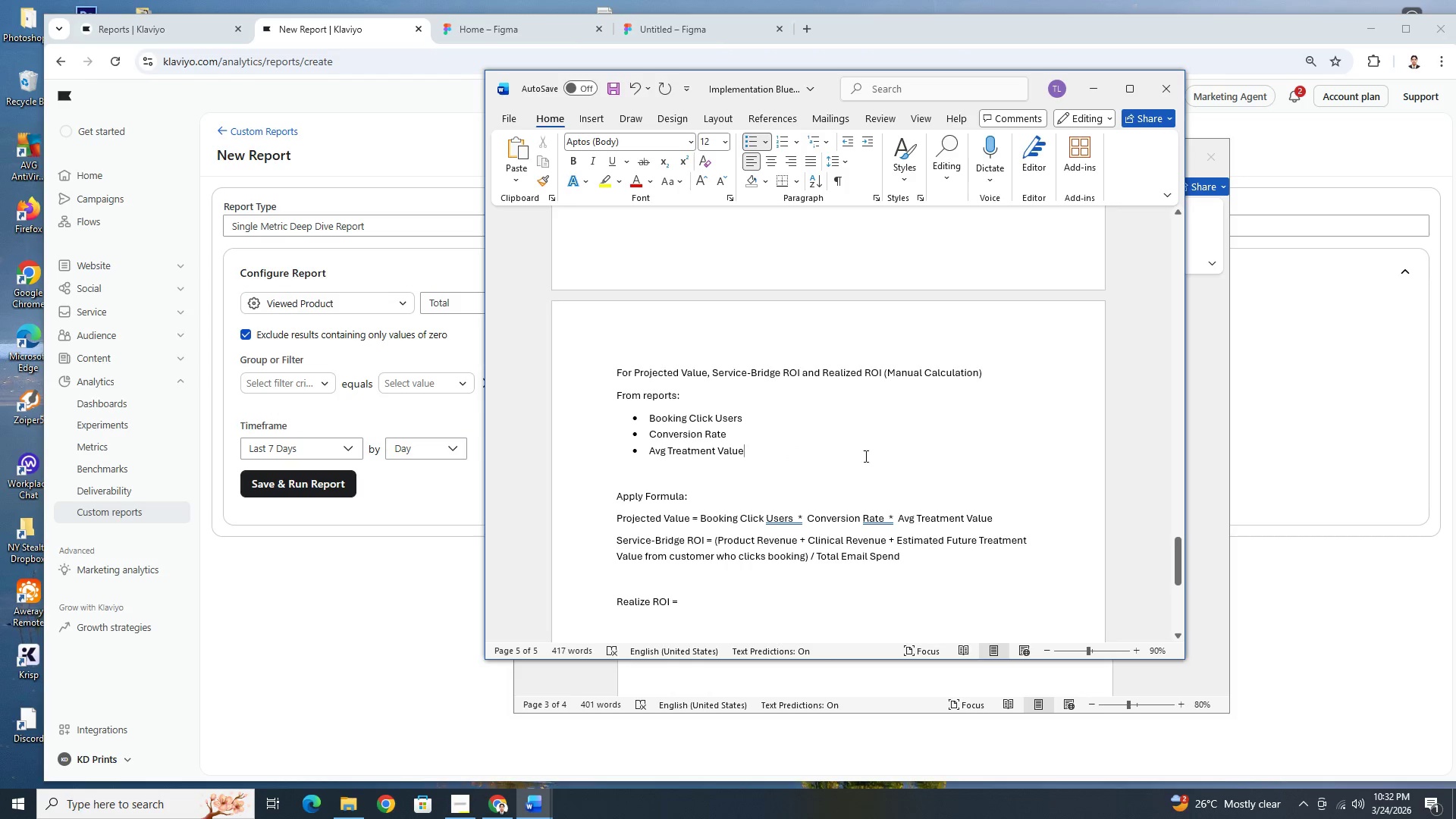 
scroll: coordinate [869, 464], scroll_direction: down, amount: 2.0
 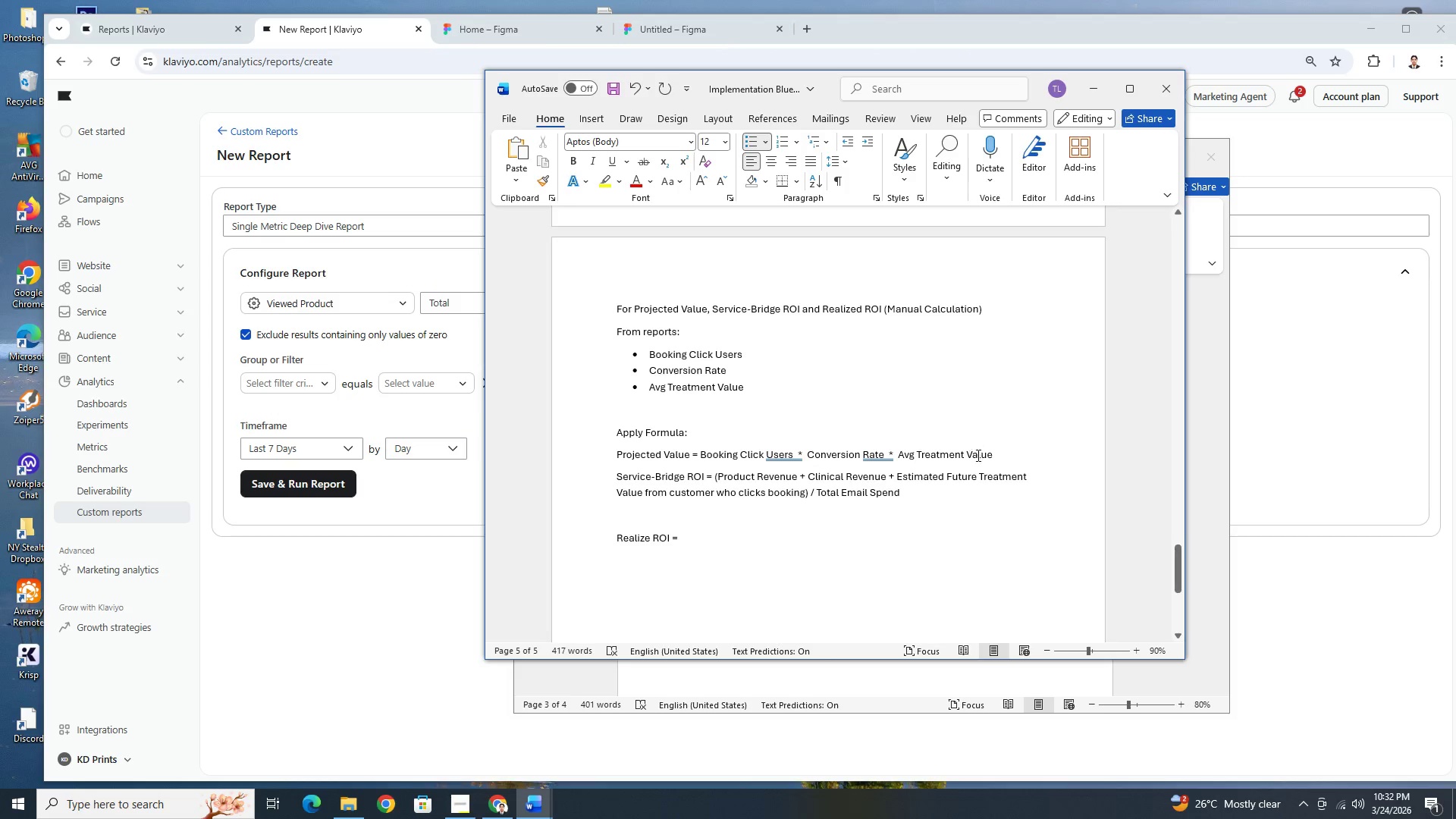 
left_click([927, 488])
 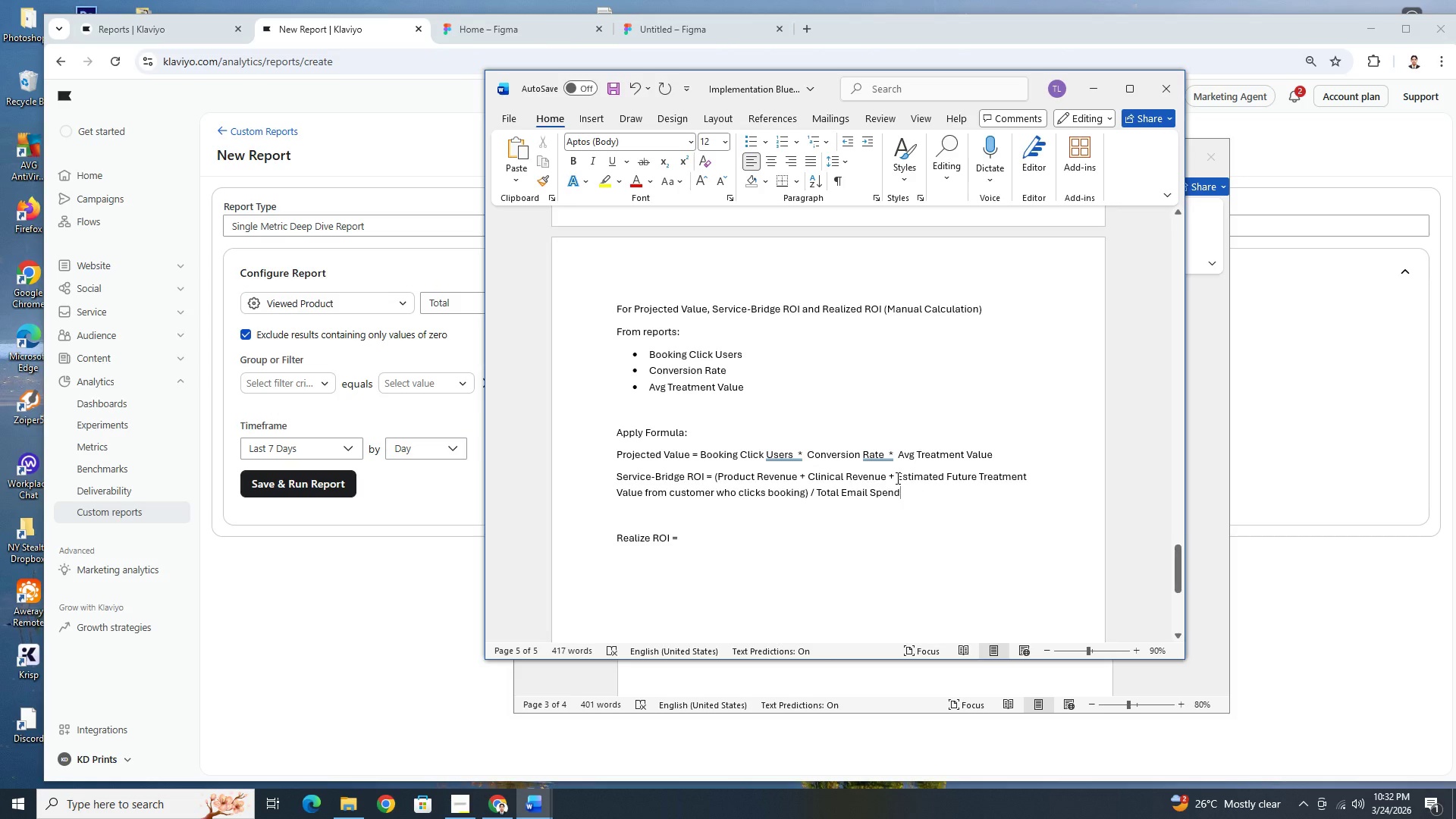 
left_click_drag(start_coordinate=[897, 478], to_coordinate=[1012, 476])
 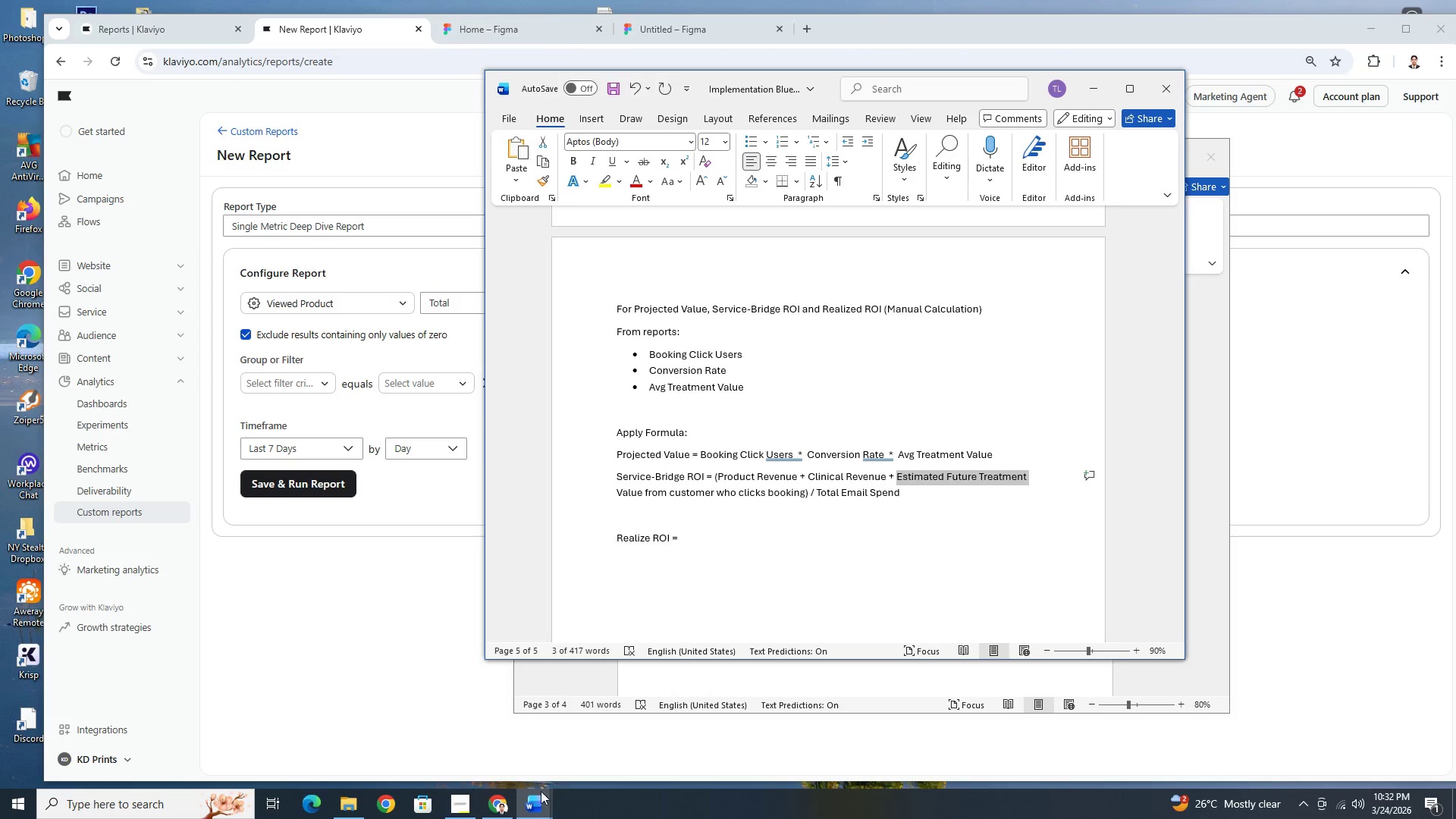 
left_click([466, 803])